 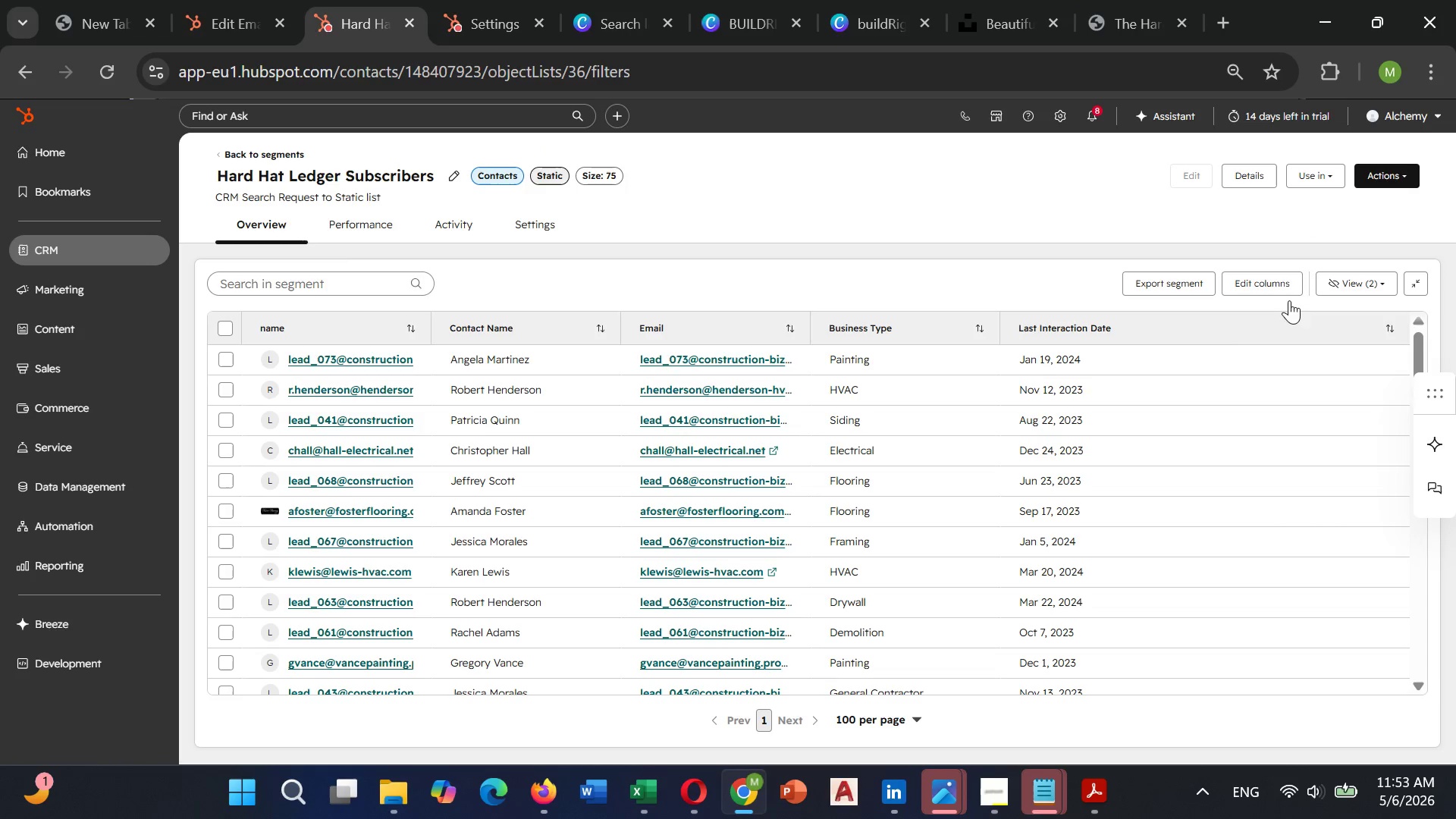 
key(Control+Minus)
 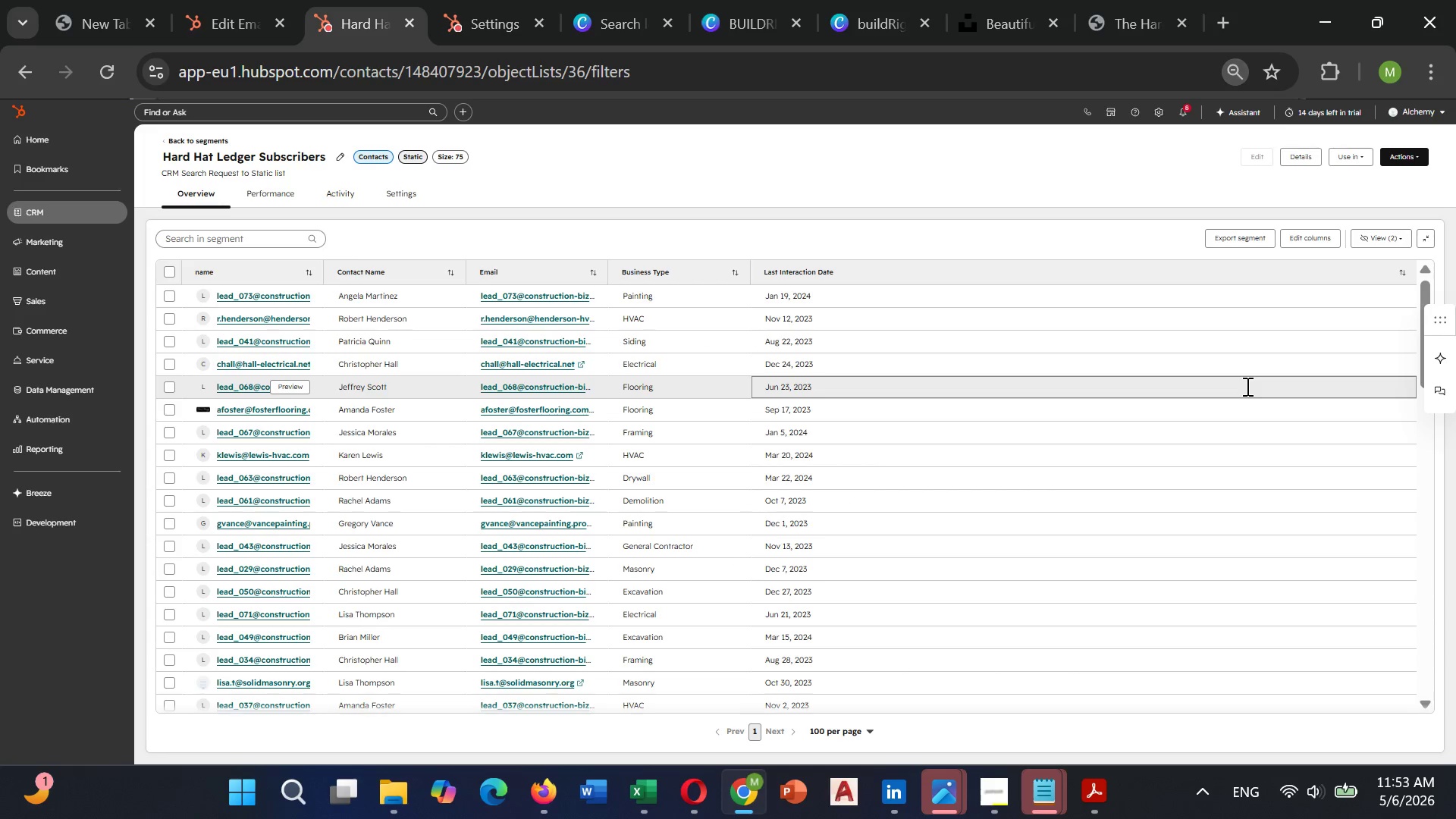 
key(Control+Minus)
 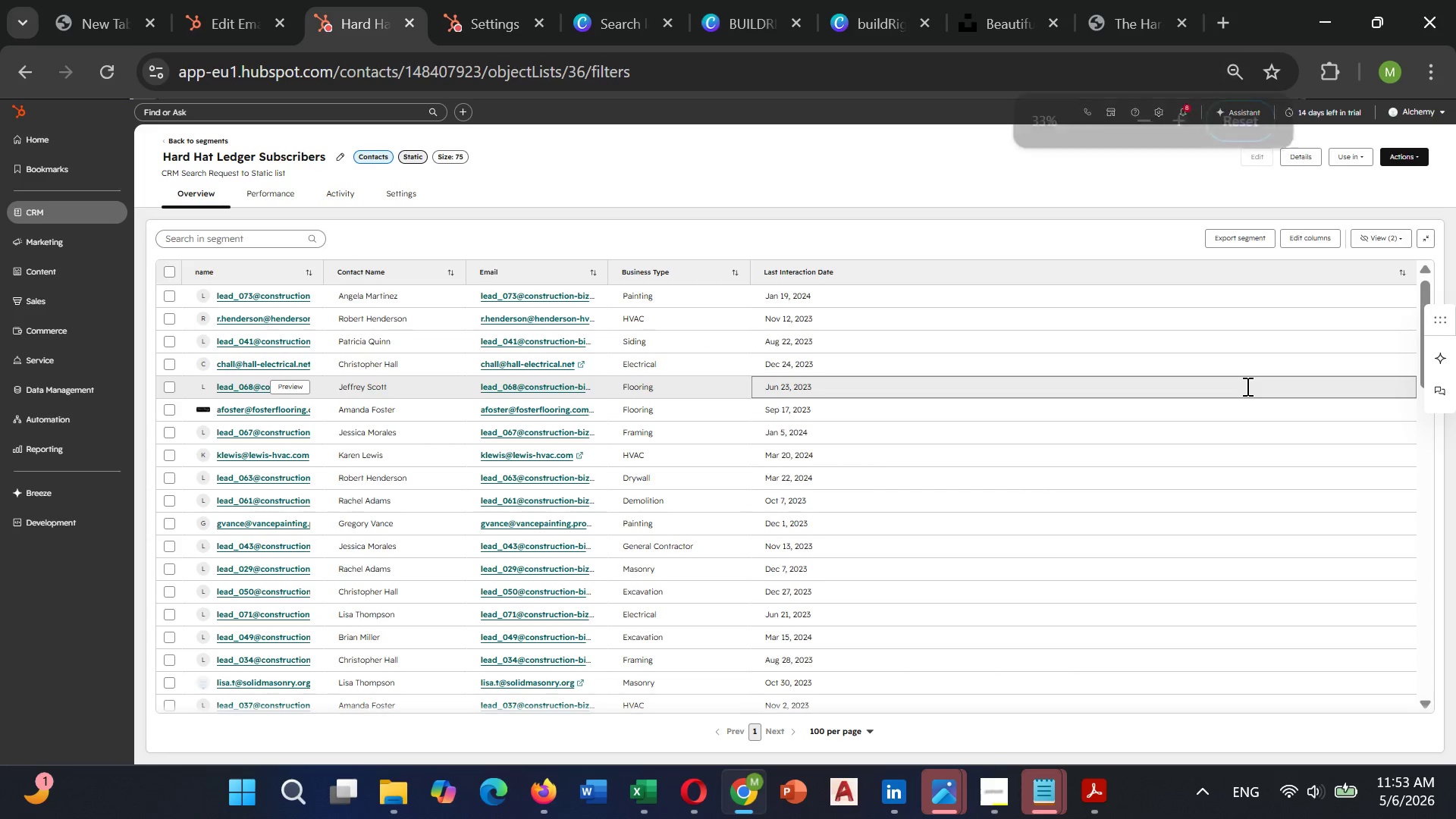 
key(Control+Equal)
 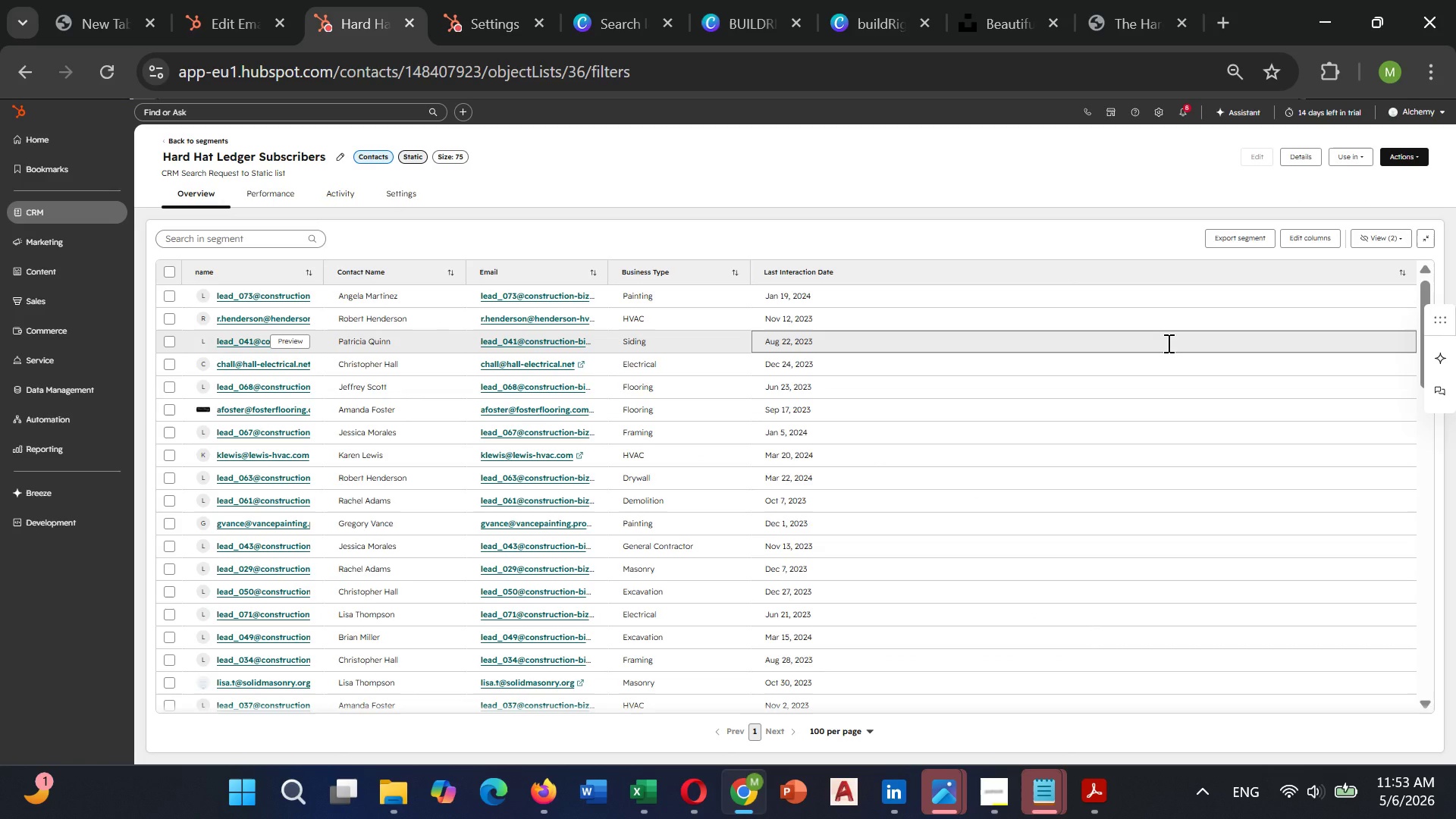 
key(PrintScreen)
 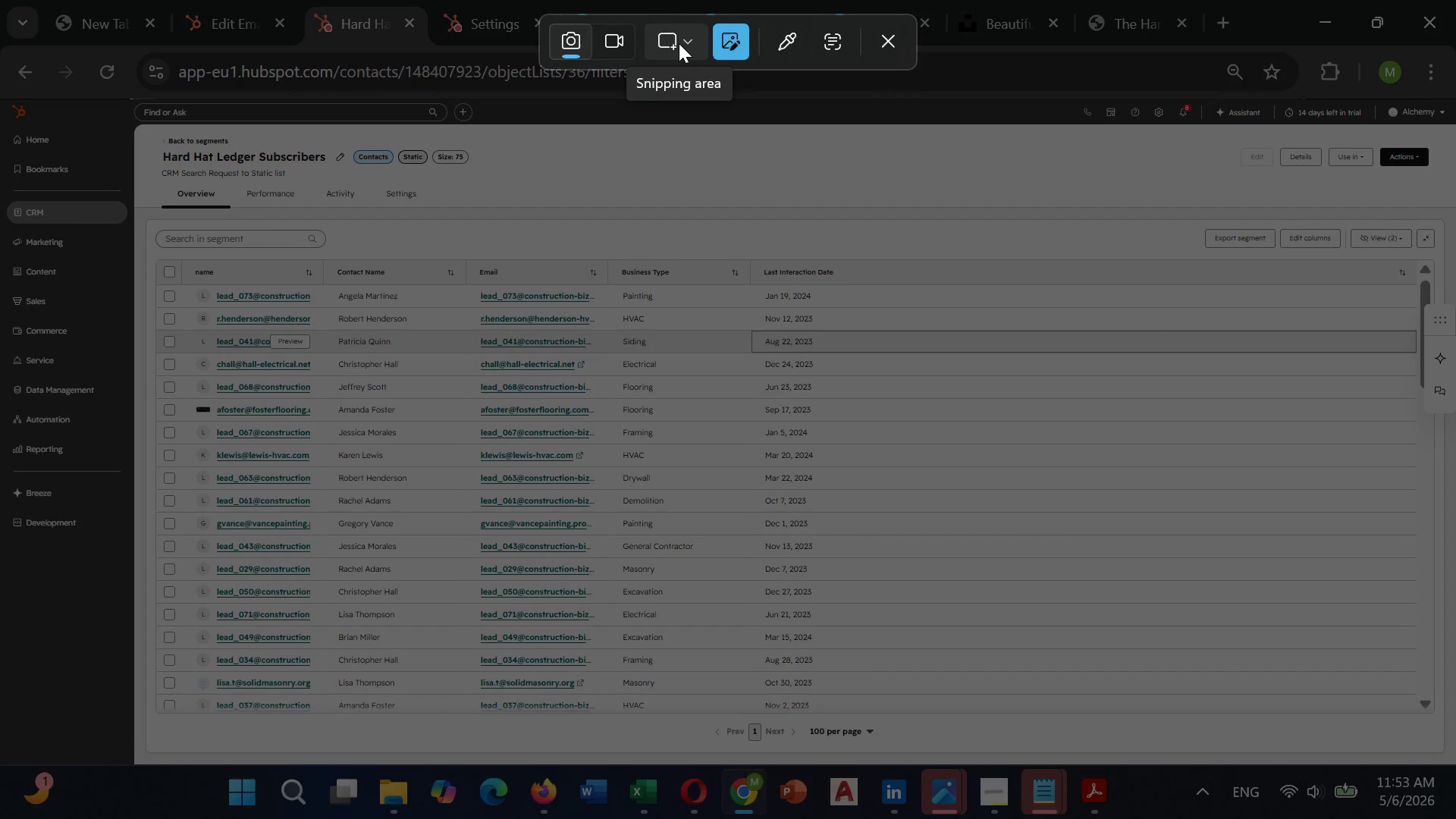 
wait(6.88)
 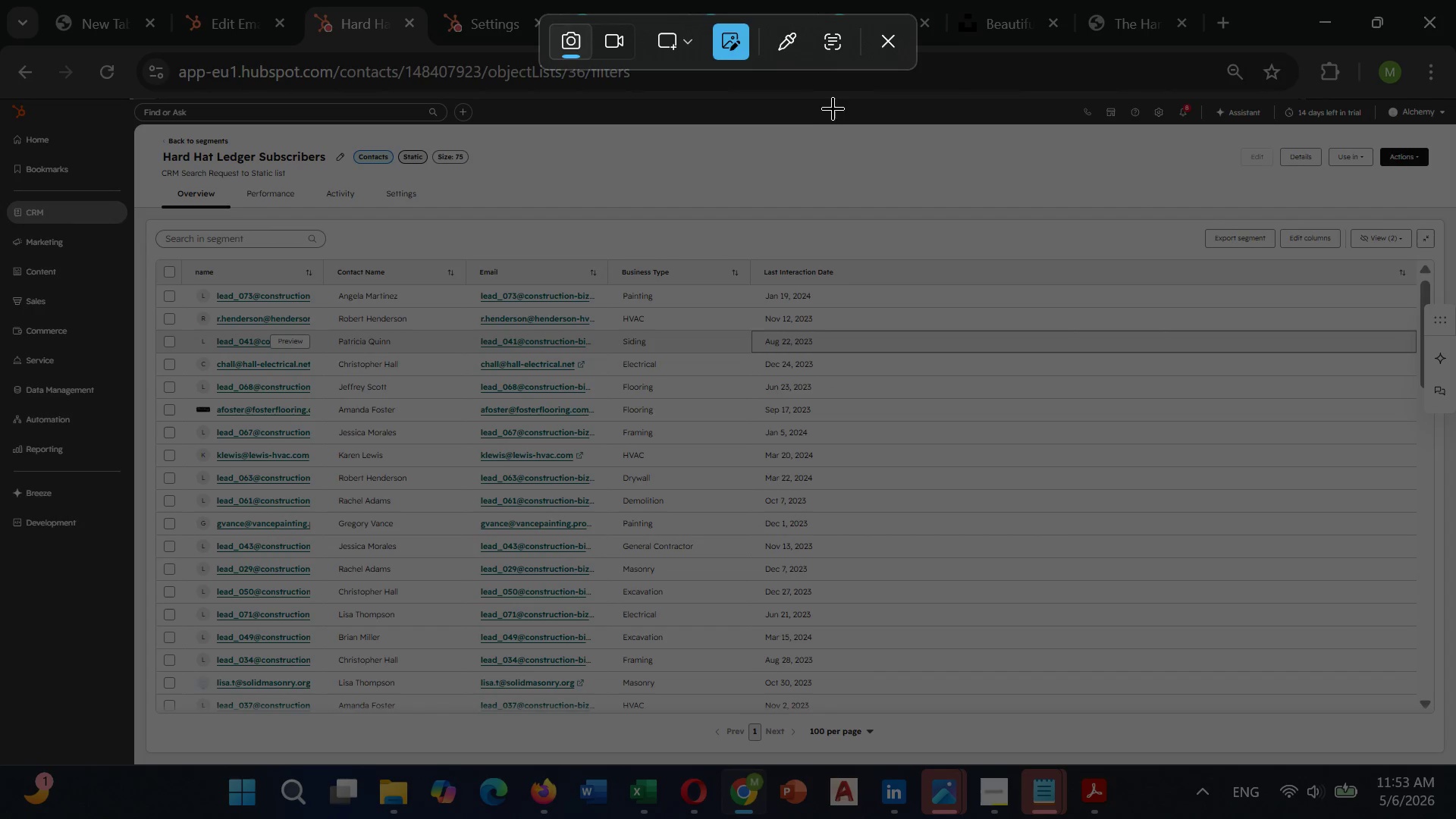 
left_click([679, 43])
 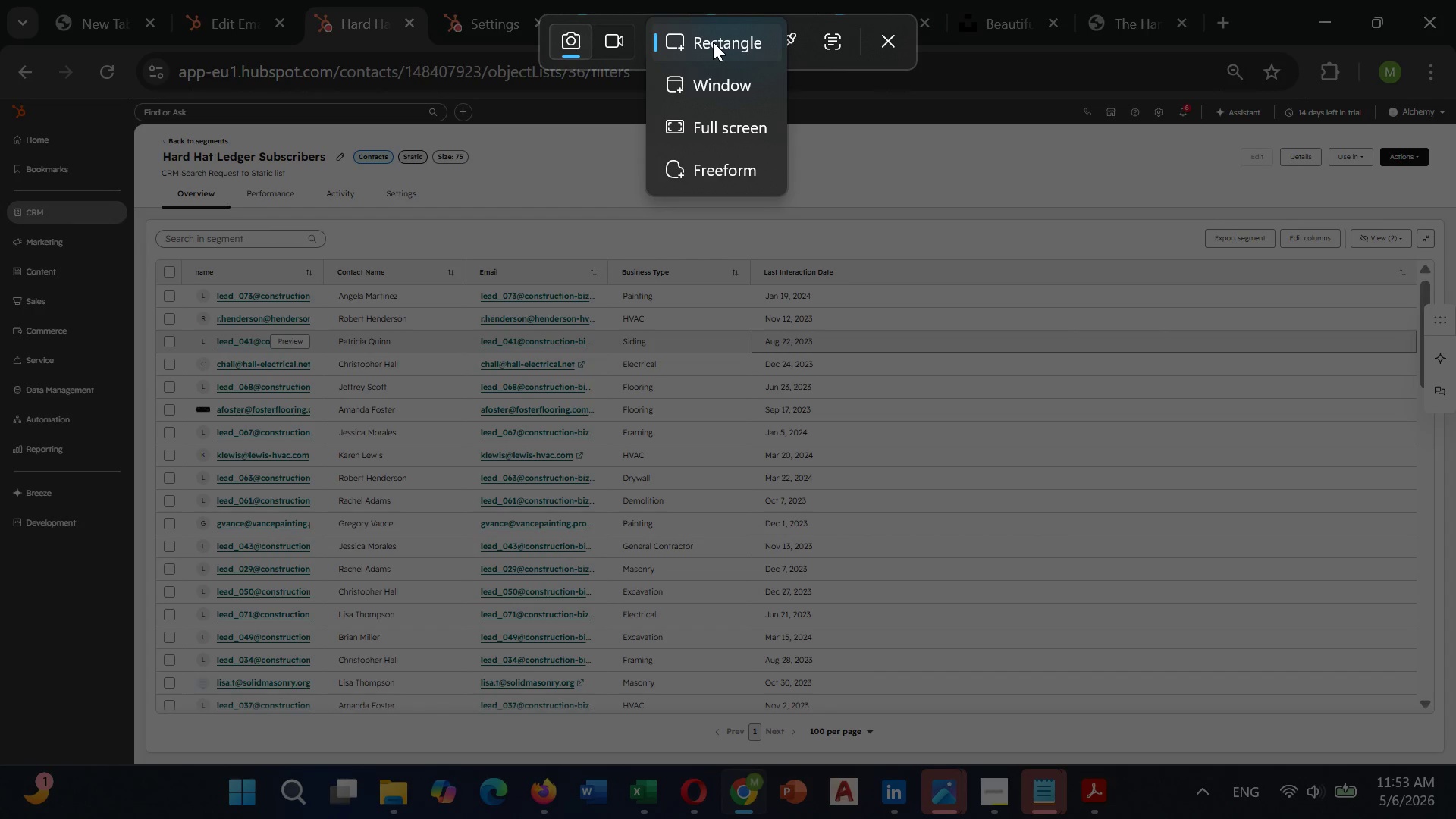 
left_click([713, 42])
 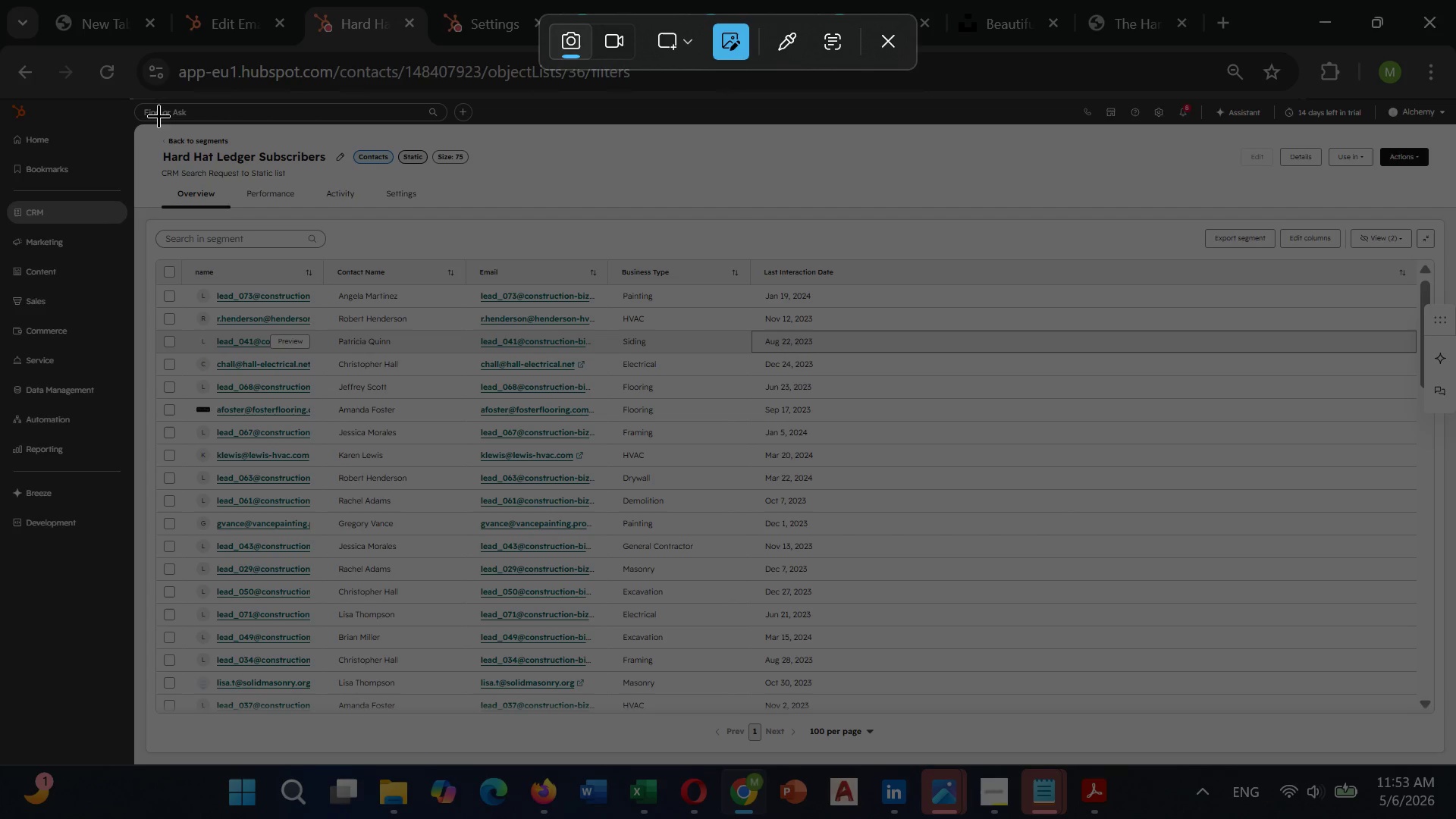 
left_click([146, 124])
 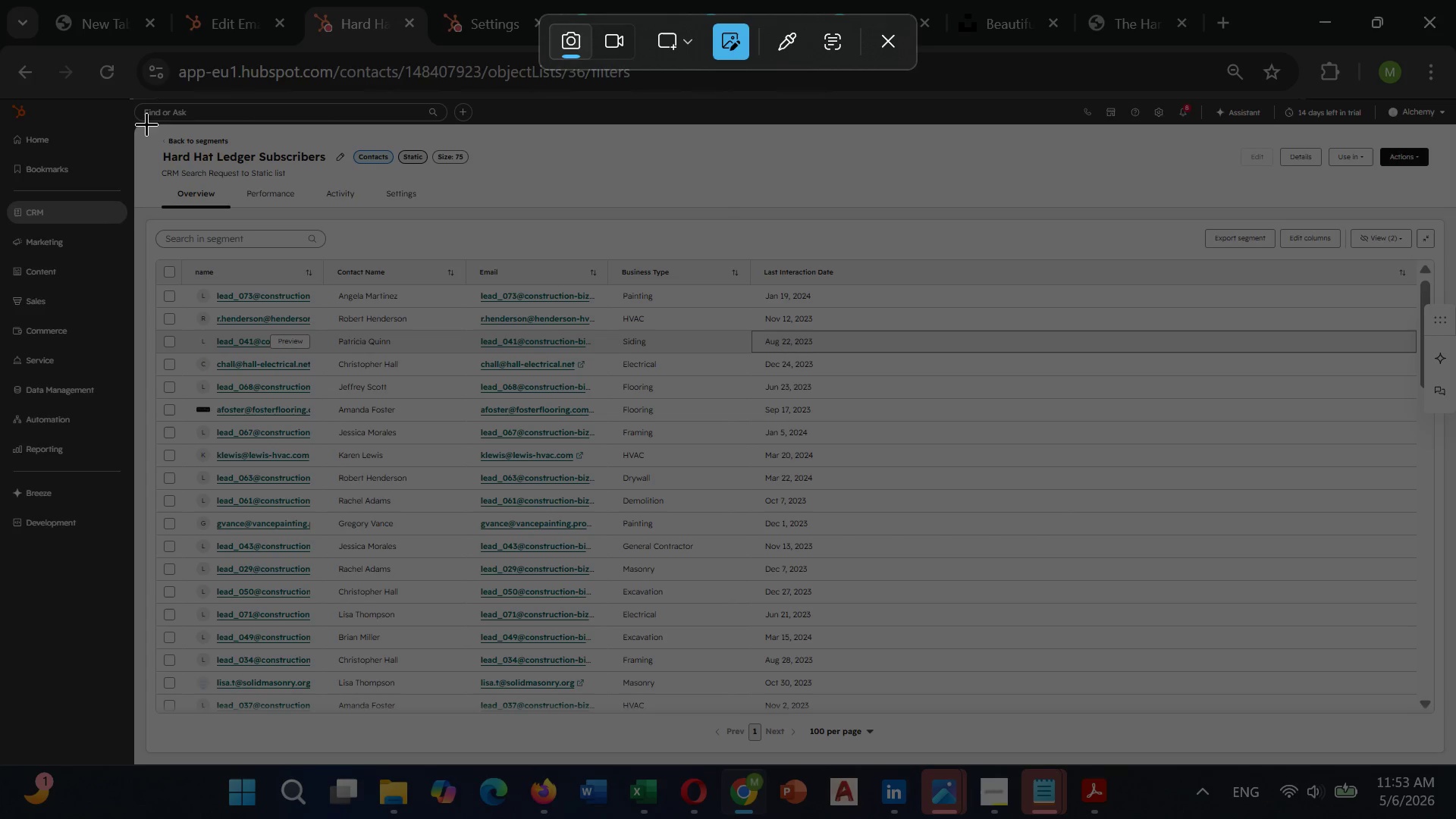 
left_click_drag(start_coordinate=[146, 124], to_coordinate=[1455, 754])
 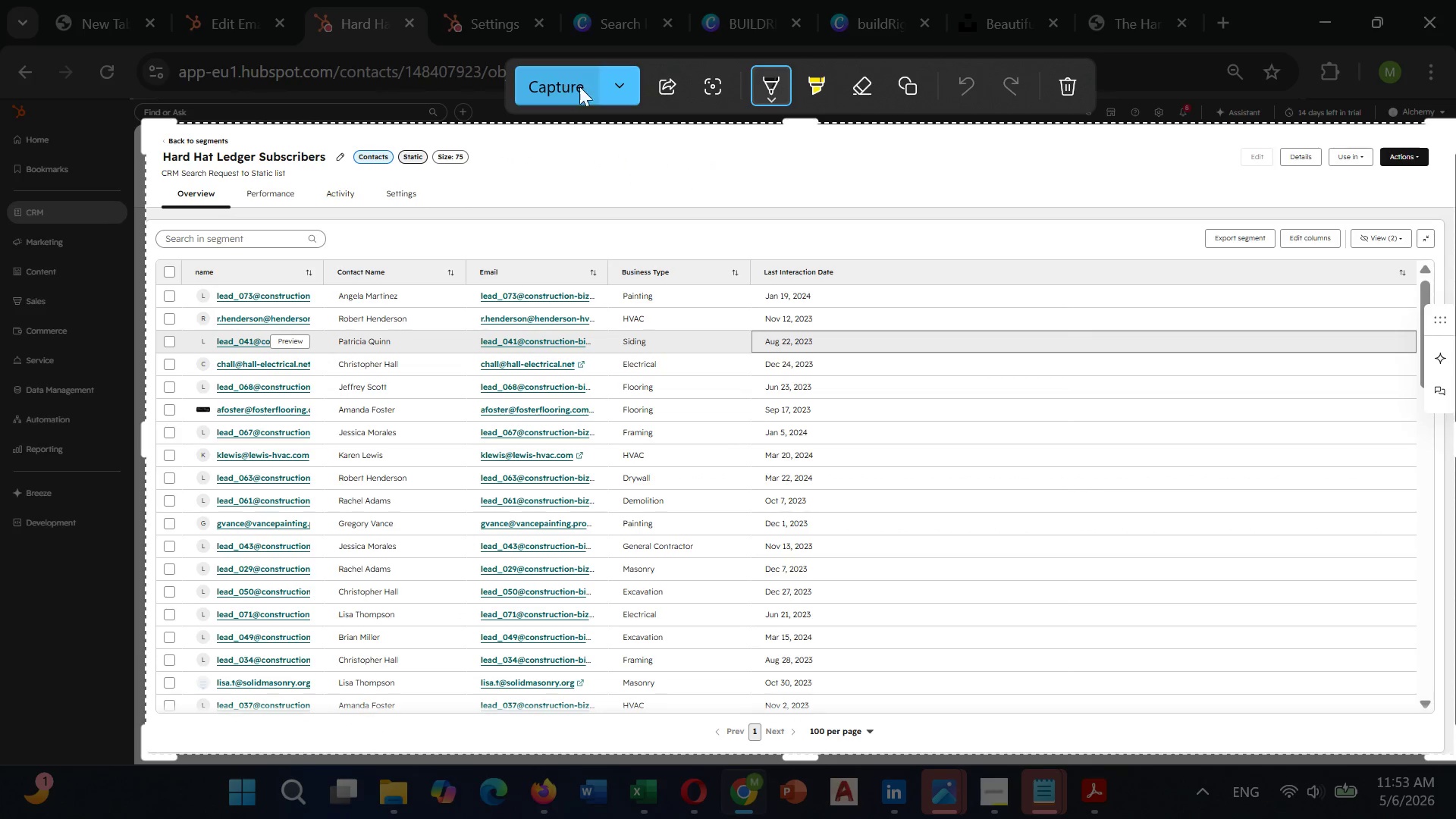 
left_click([617, 90])
 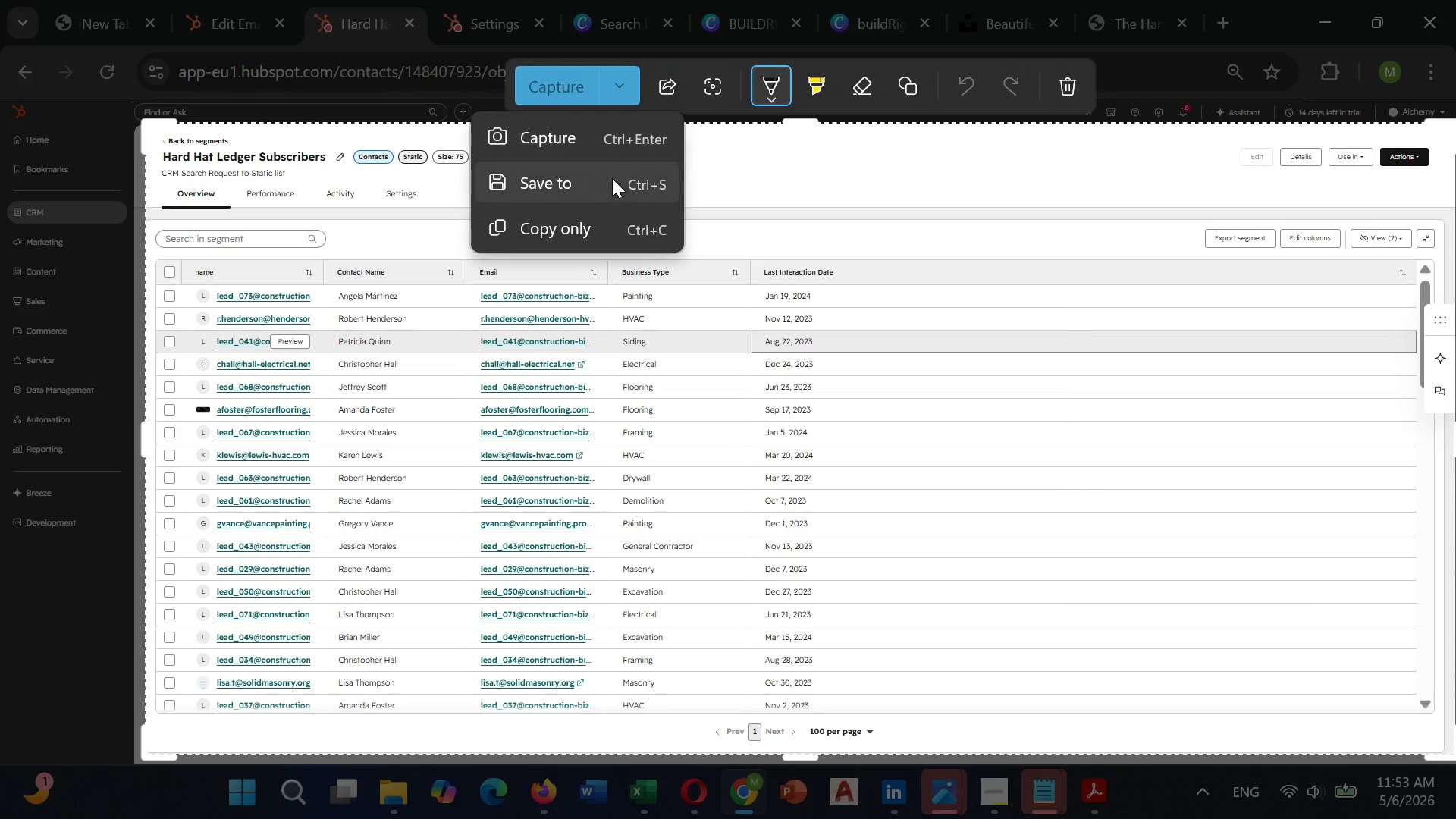 
left_click([612, 178])
 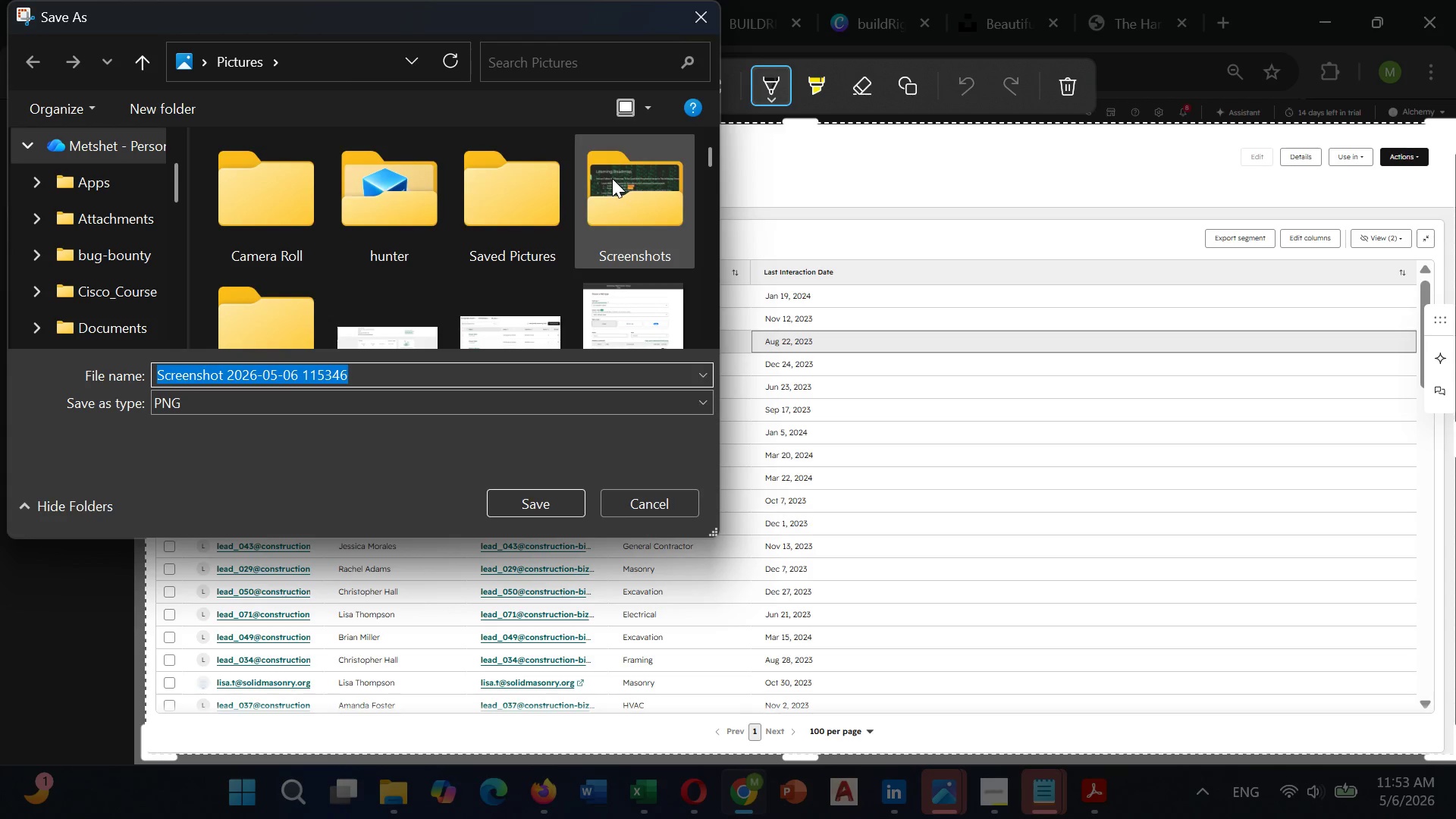 
key(Backspace)
type(Hard hat)
key(Backspace)
key(Backspace)
key(Backspace)
type(Hat List)
 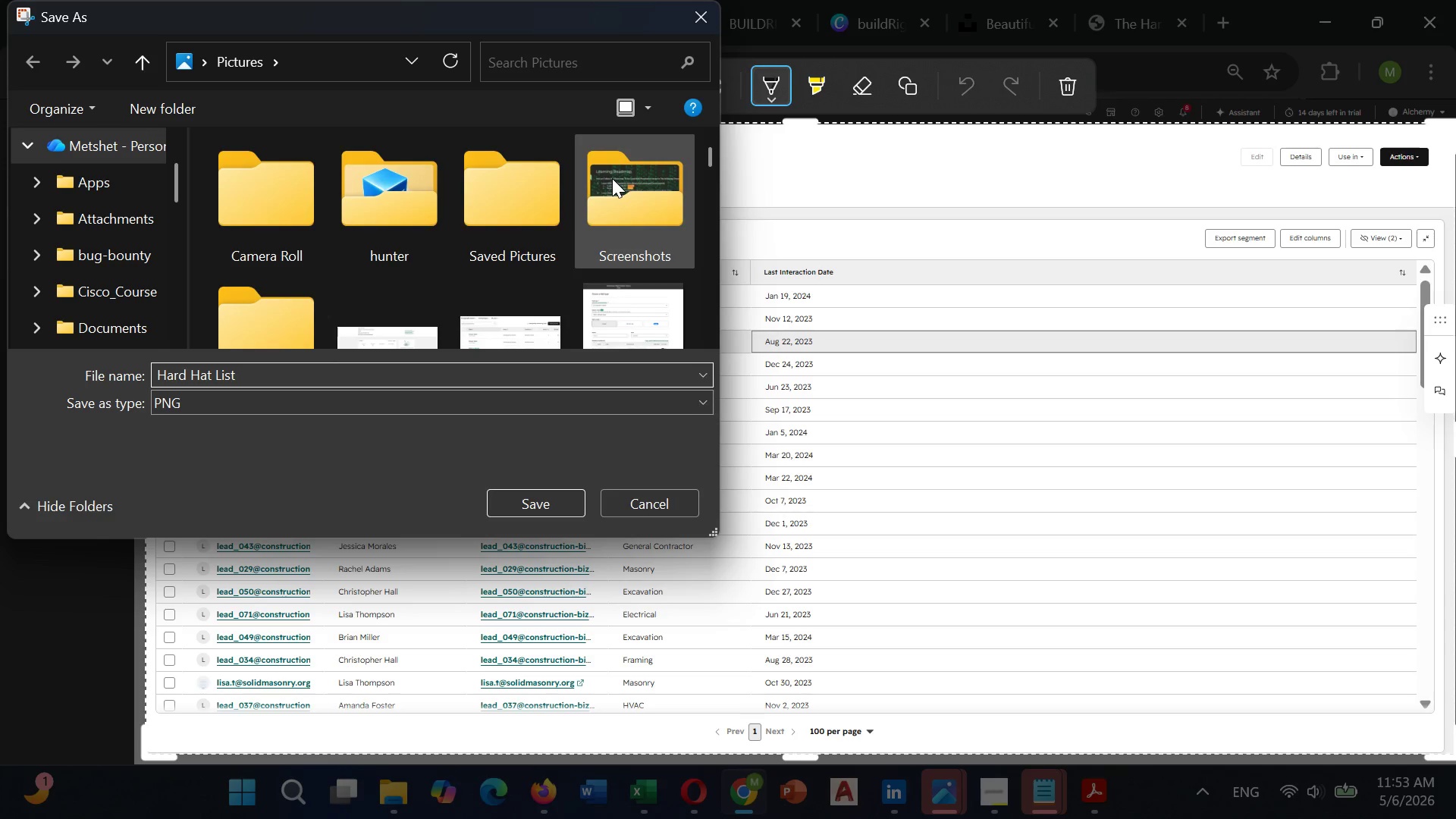 